 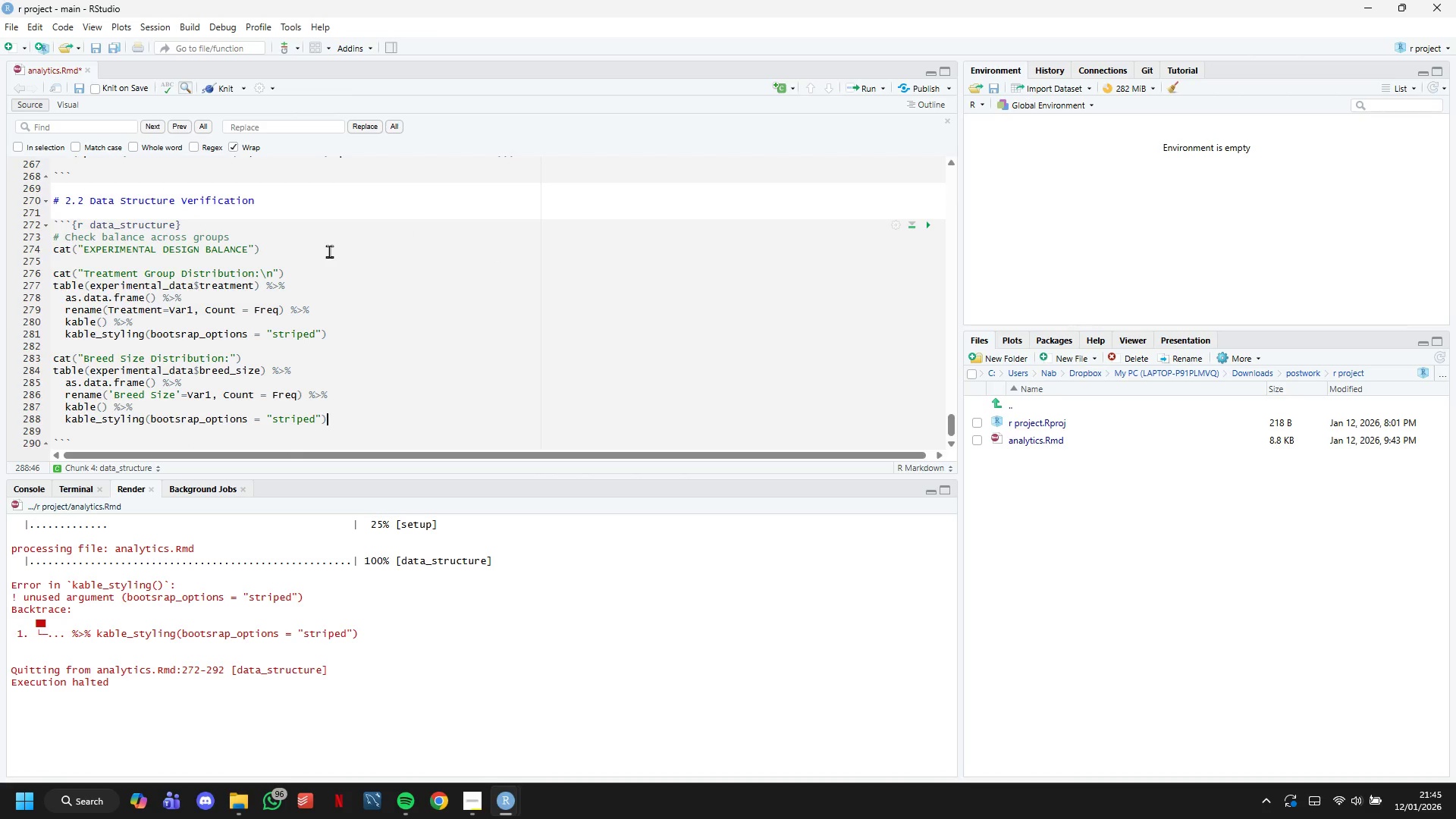 
scroll: coordinate [367, 290], scroll_direction: up, amount: 5.0
 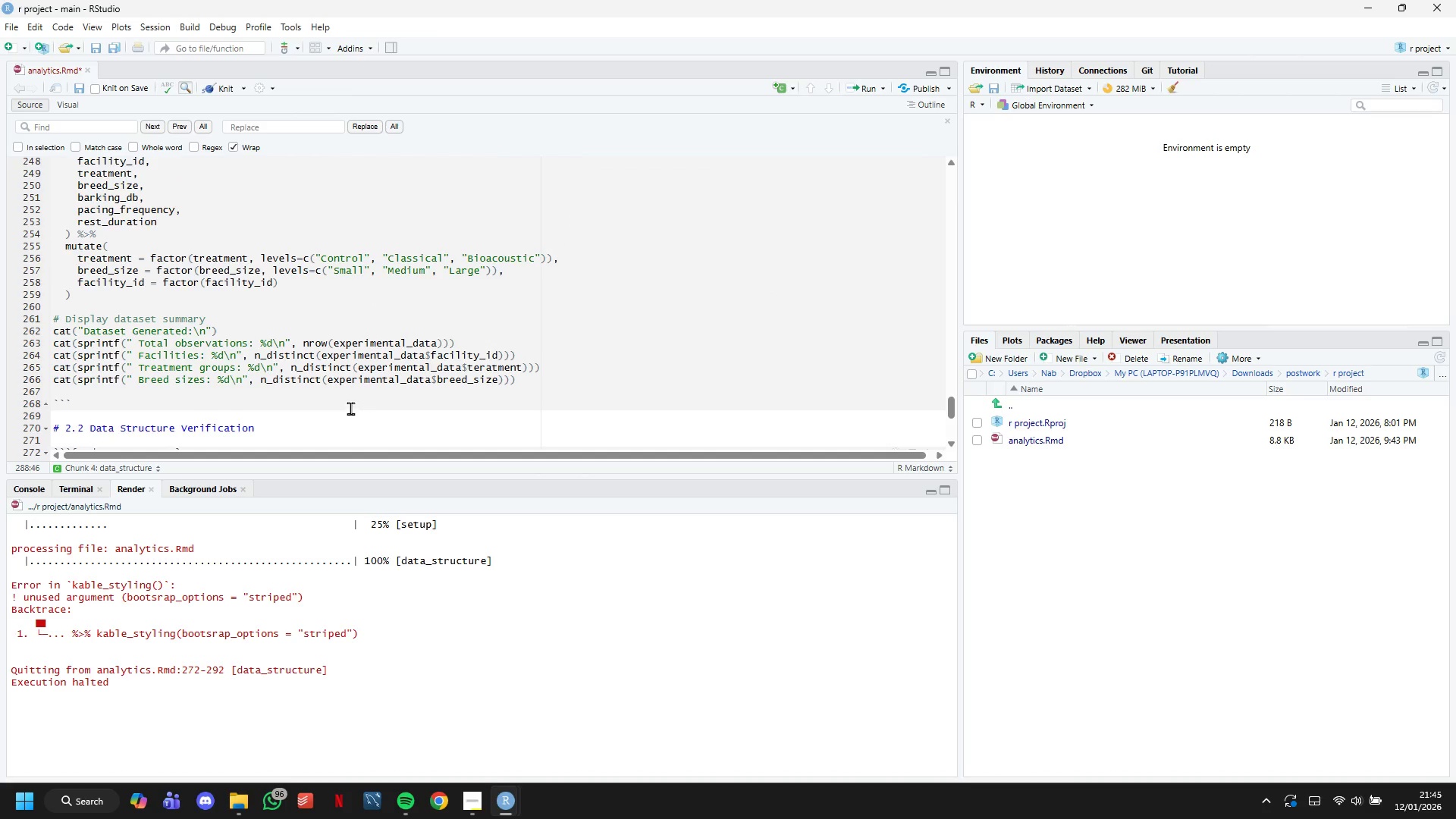 
left_click([347, 401])
 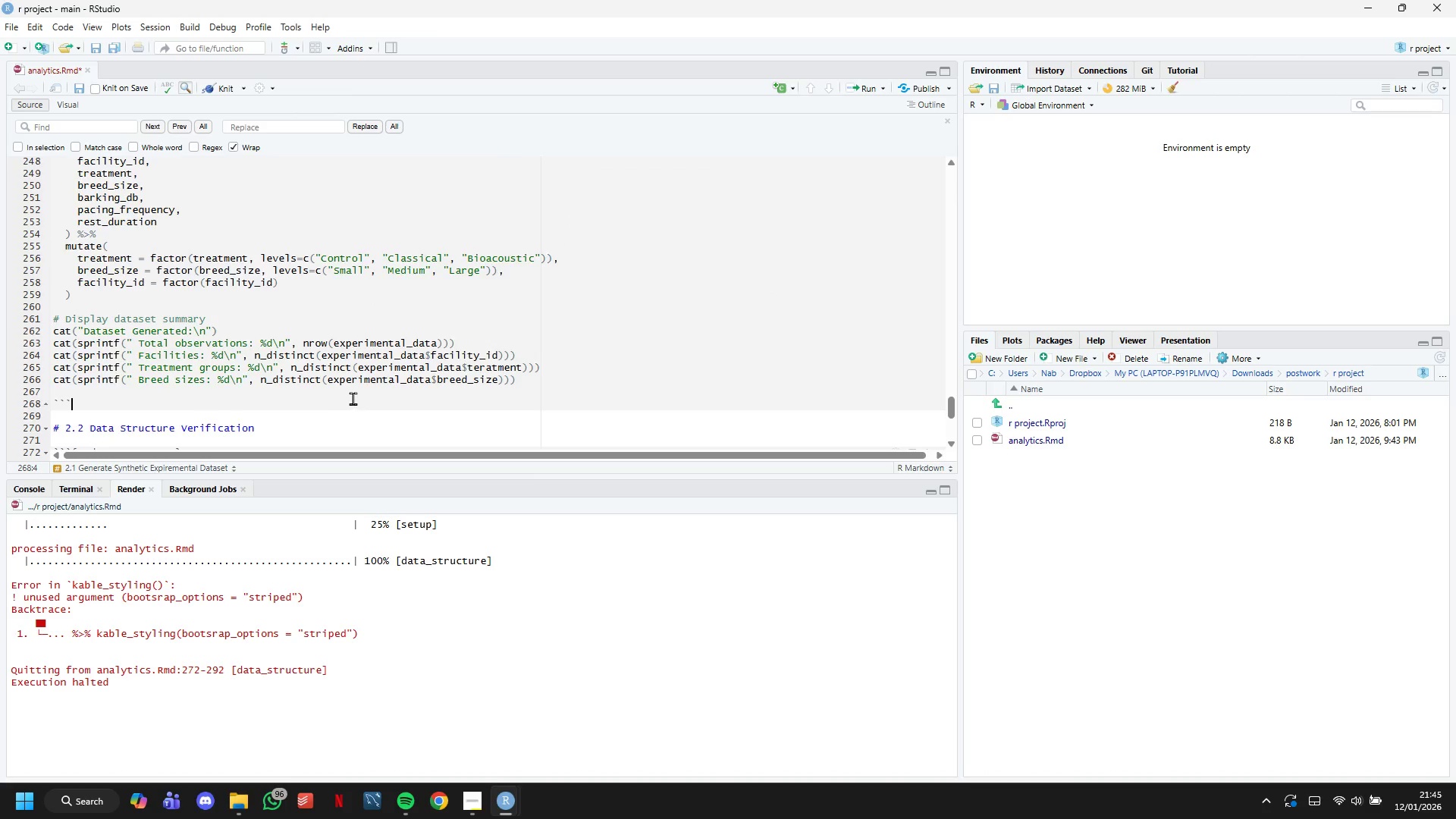 
scroll: coordinate [373, 375], scroll_direction: down, amount: 9.0
 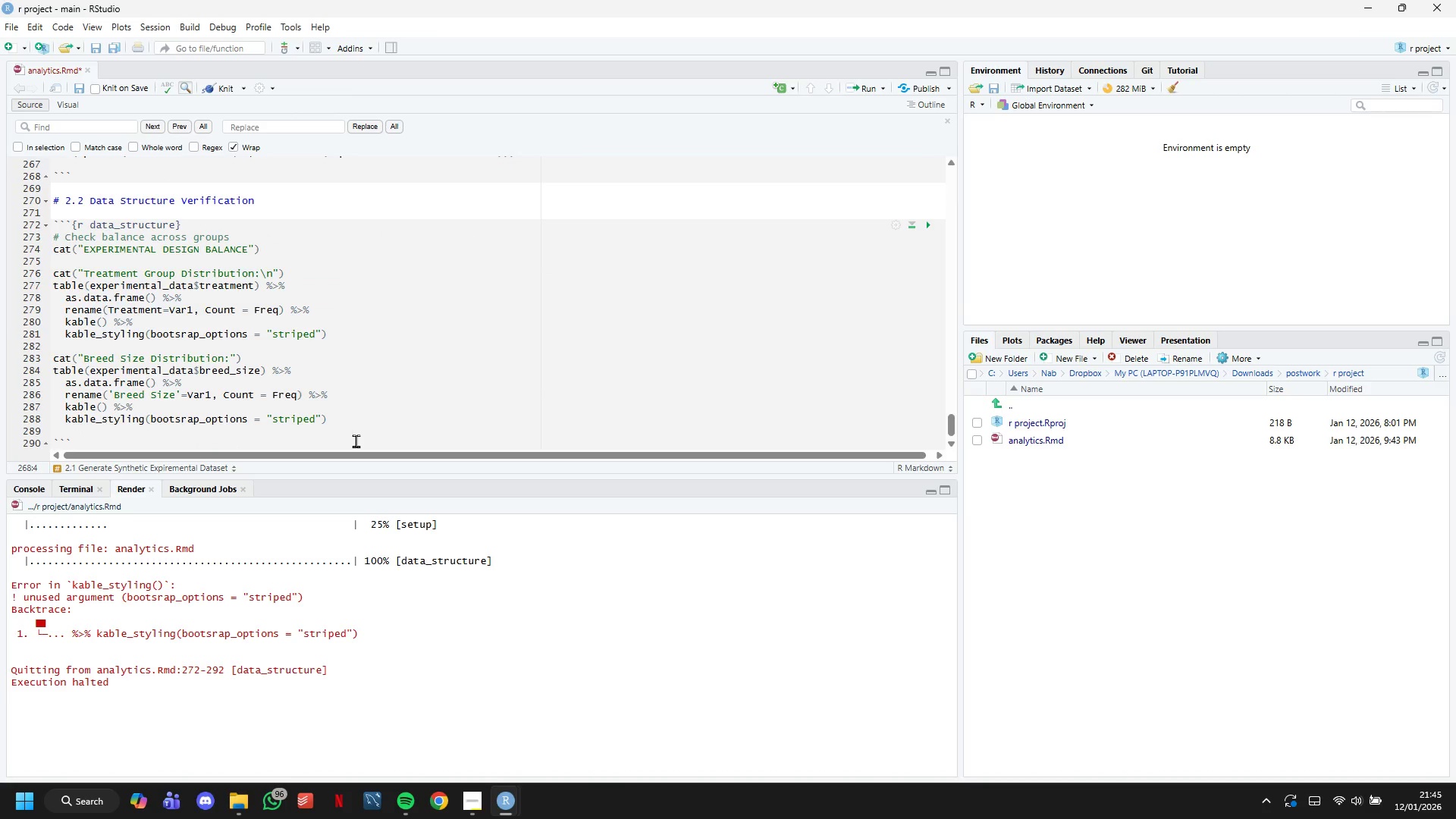 
left_click([356, 441])
 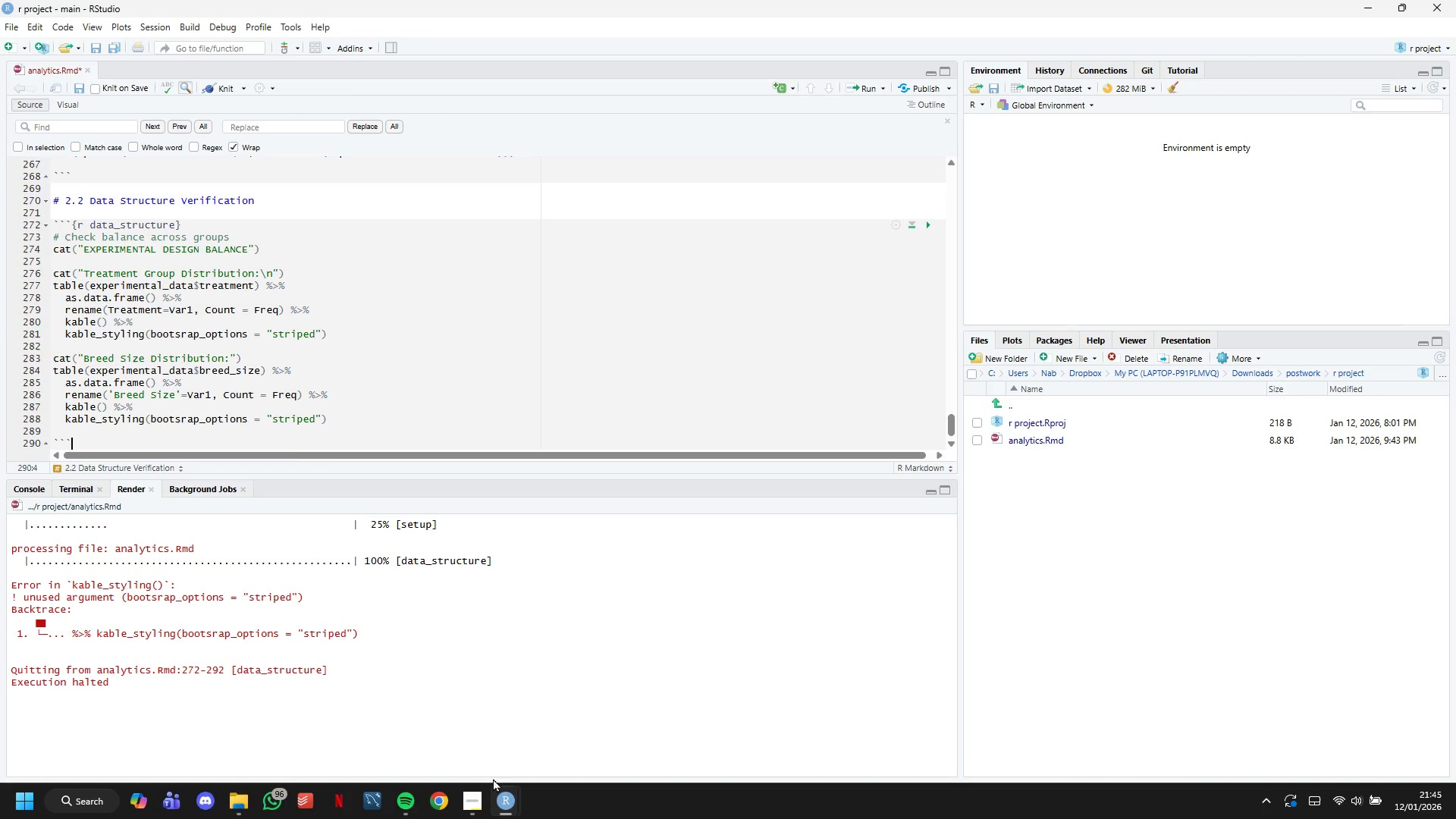 
left_click([485, 795])